 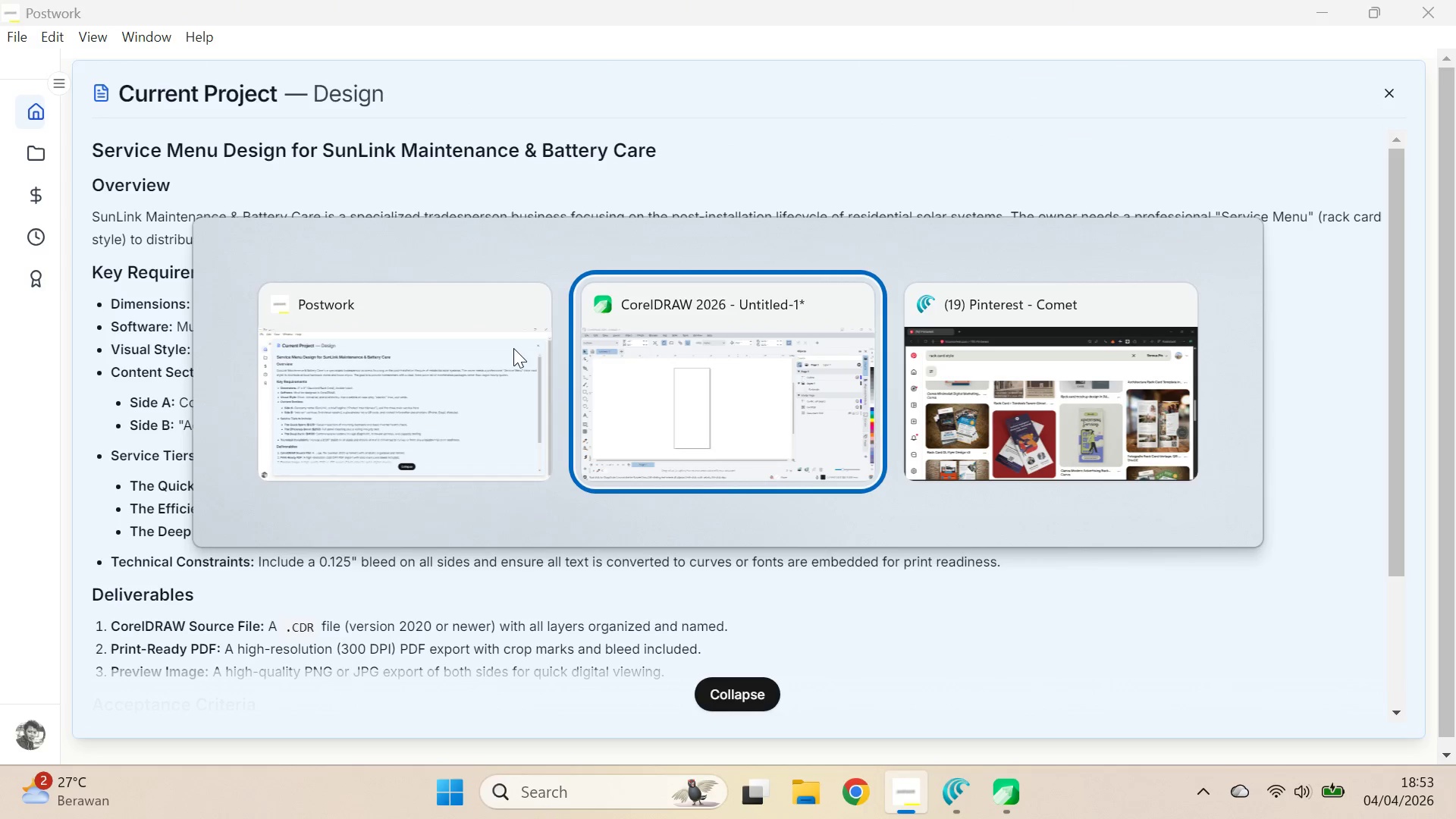 
key(Alt+Tab)
 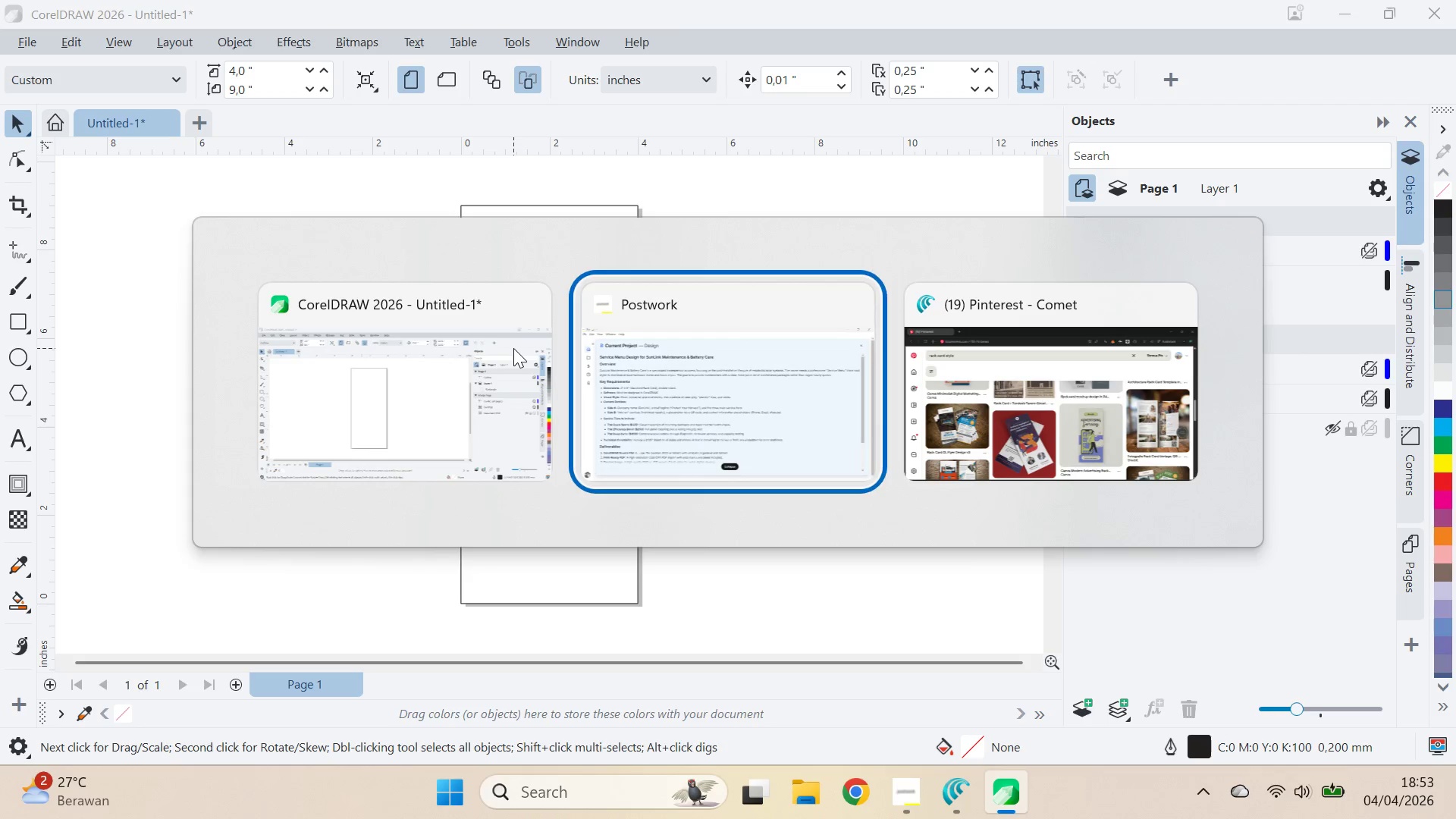 
key(Alt+Tab)
 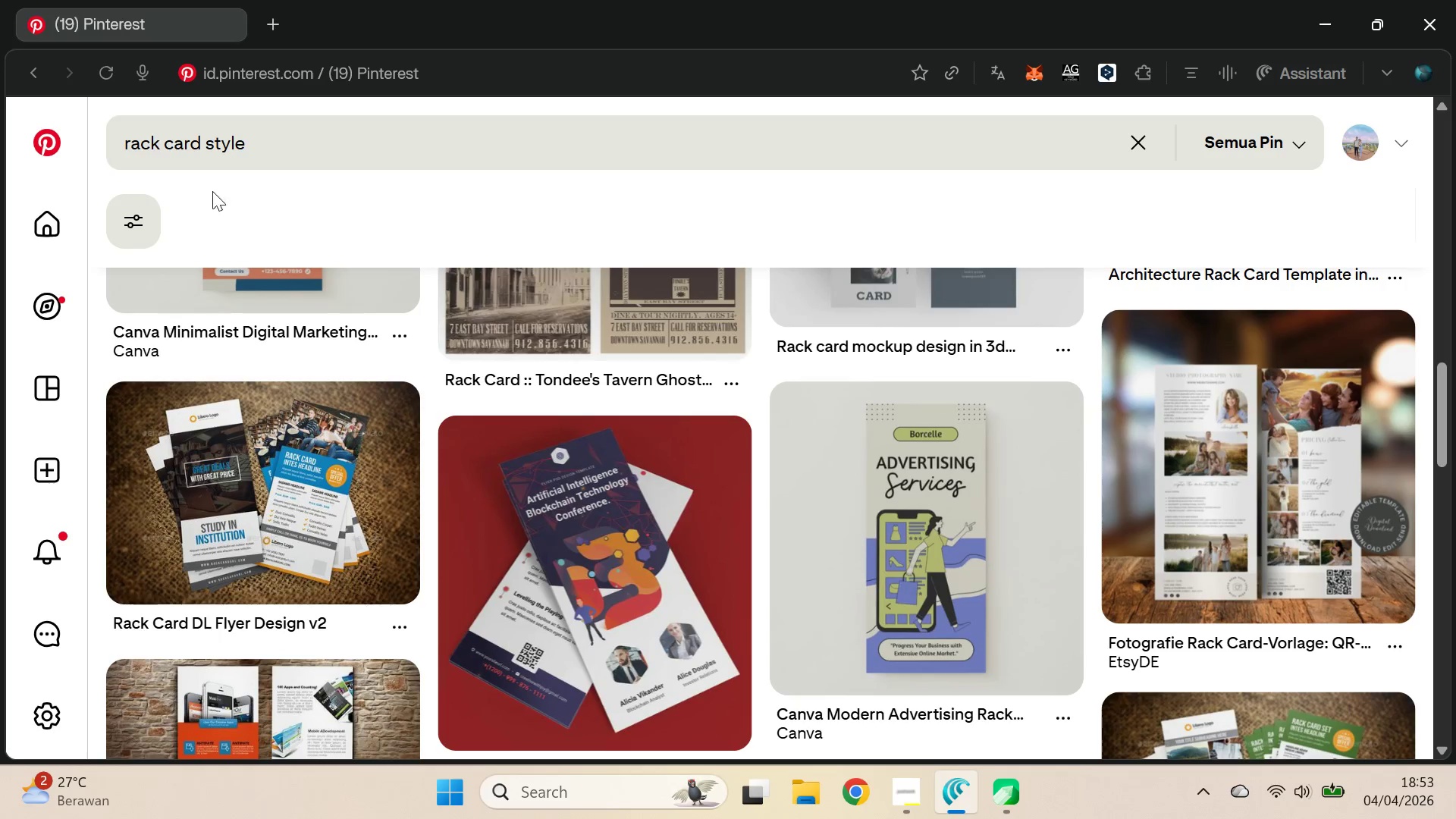 
hold_key(key=ControlLeft, duration=0.62)
 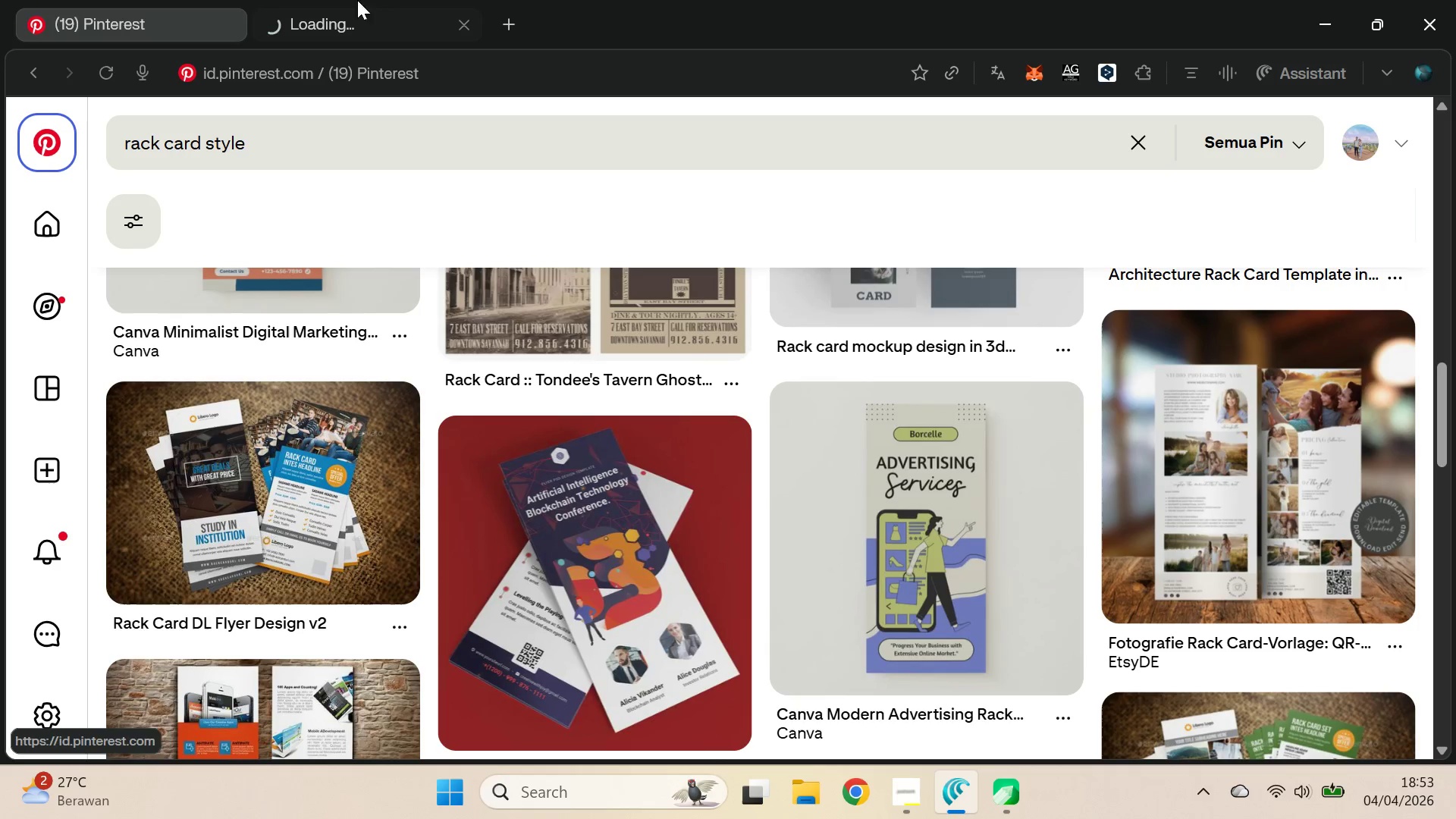 
left_click([388, 0])
 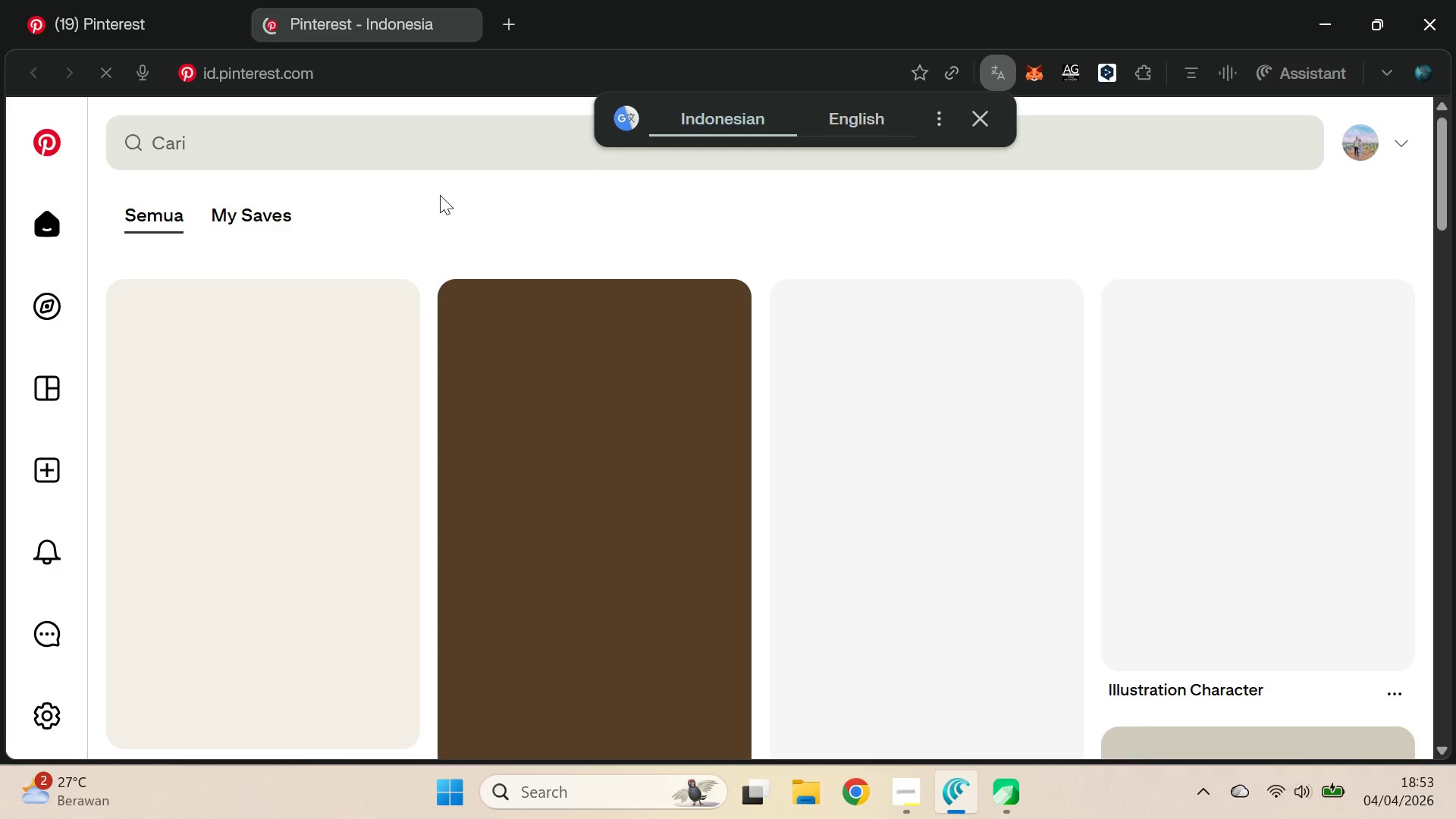 
left_click([492, 140])
 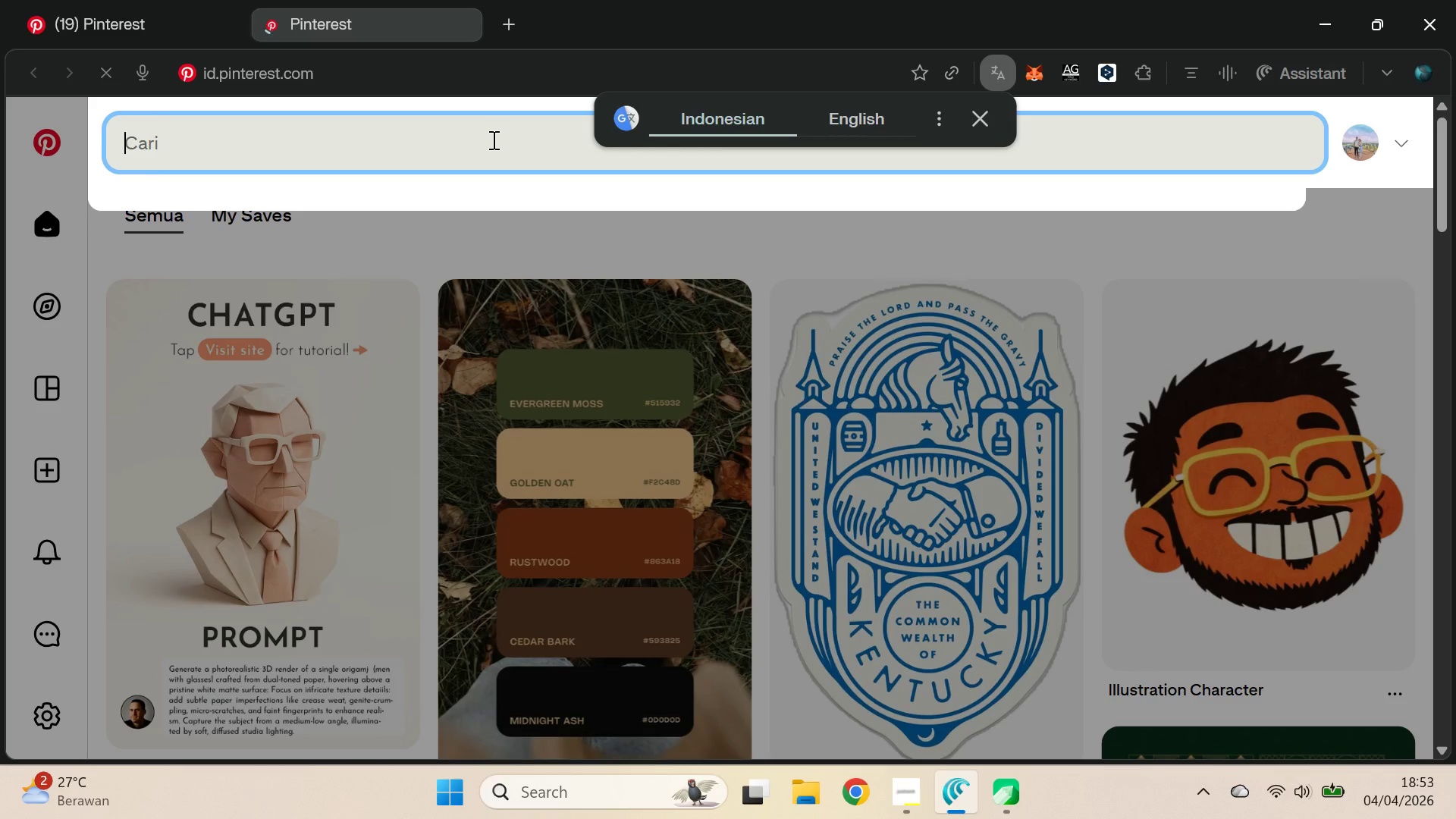 
type(color palette electry)
key(Backspace)
key(Backspace)
type(ry)
key(Backspace)
type(uc)
key(Backspace)
key(Backspace)
type(ic)
 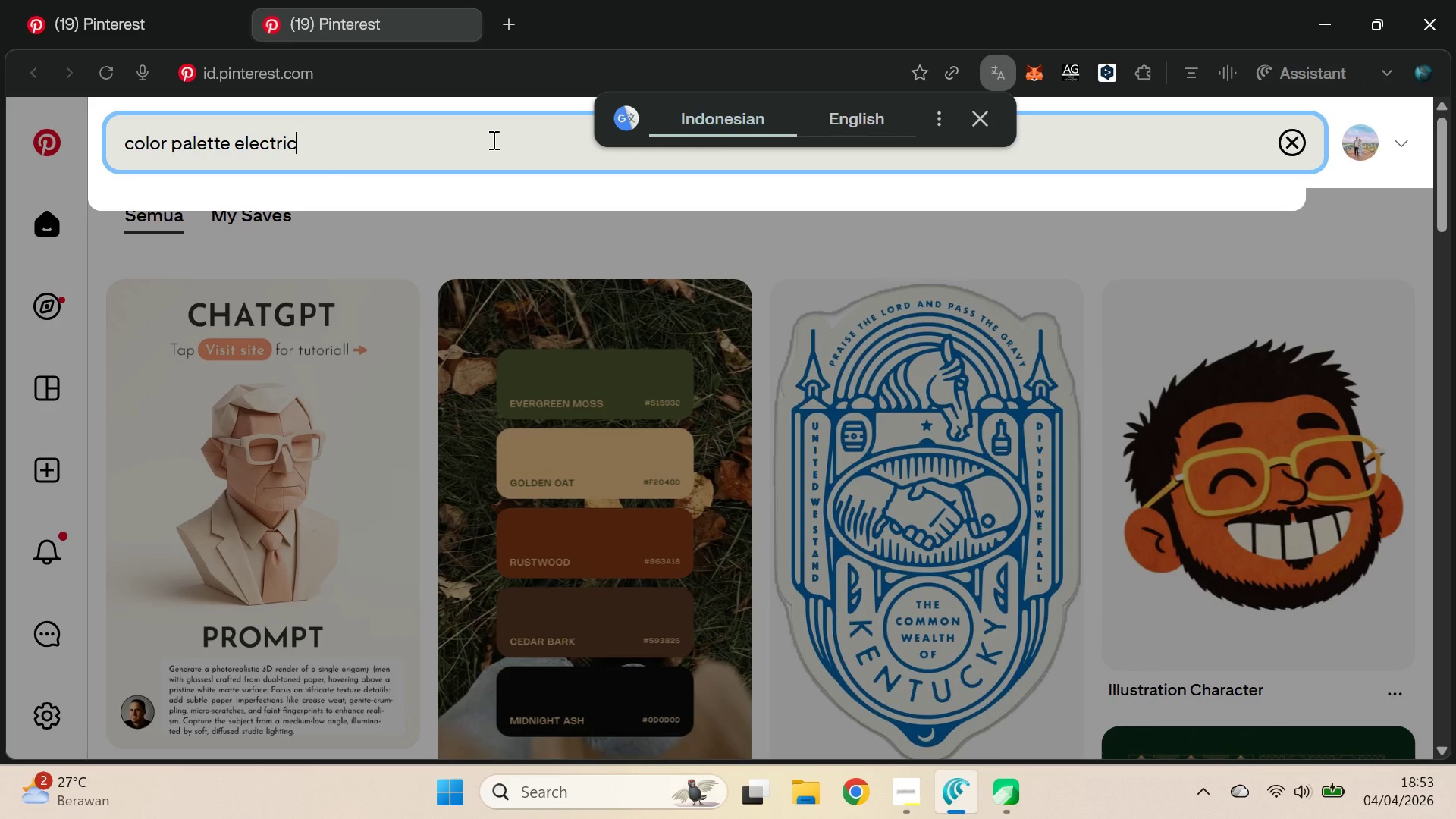 
key(Alt+AltLeft)
 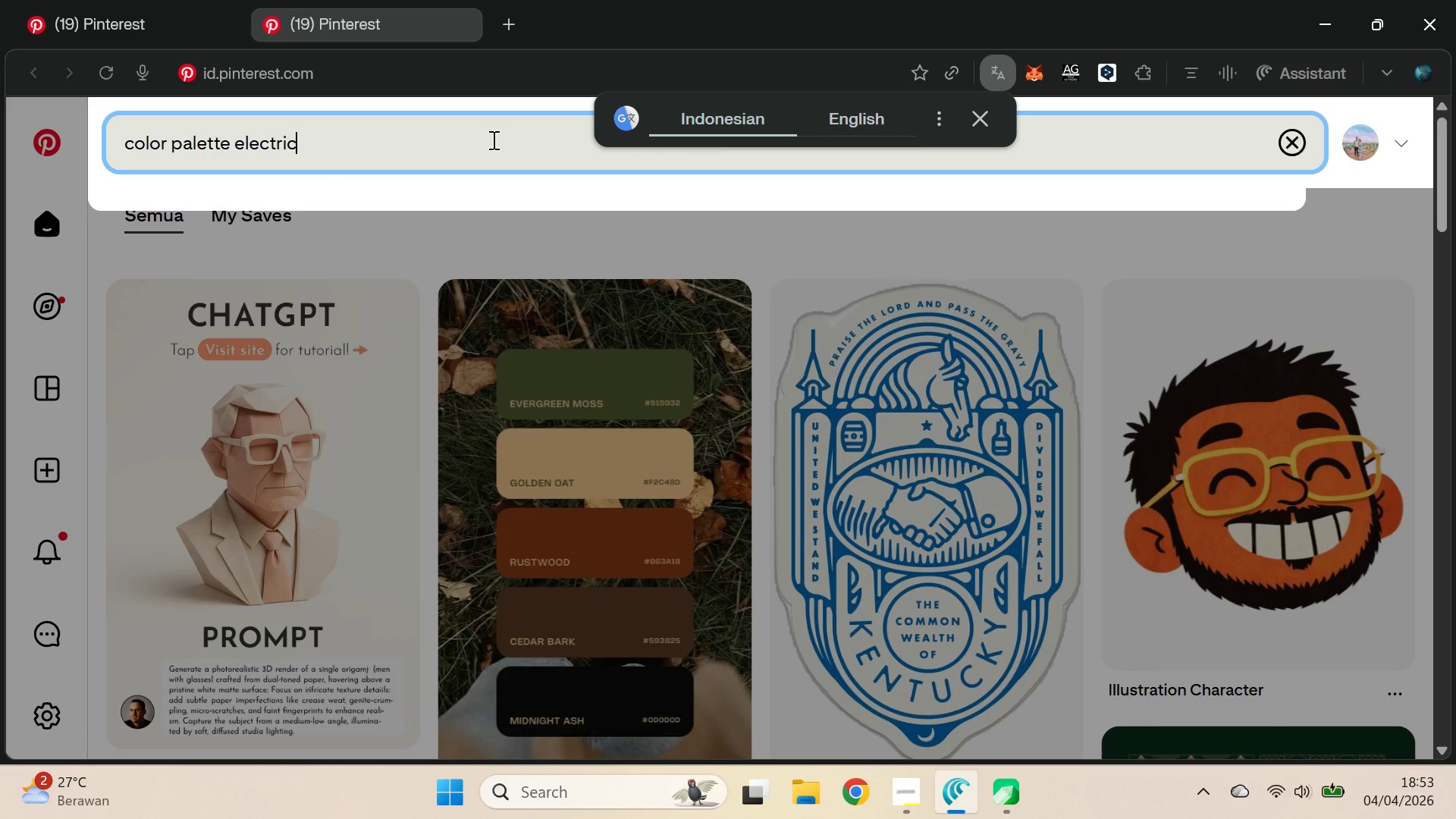 
key(Alt+Tab)
 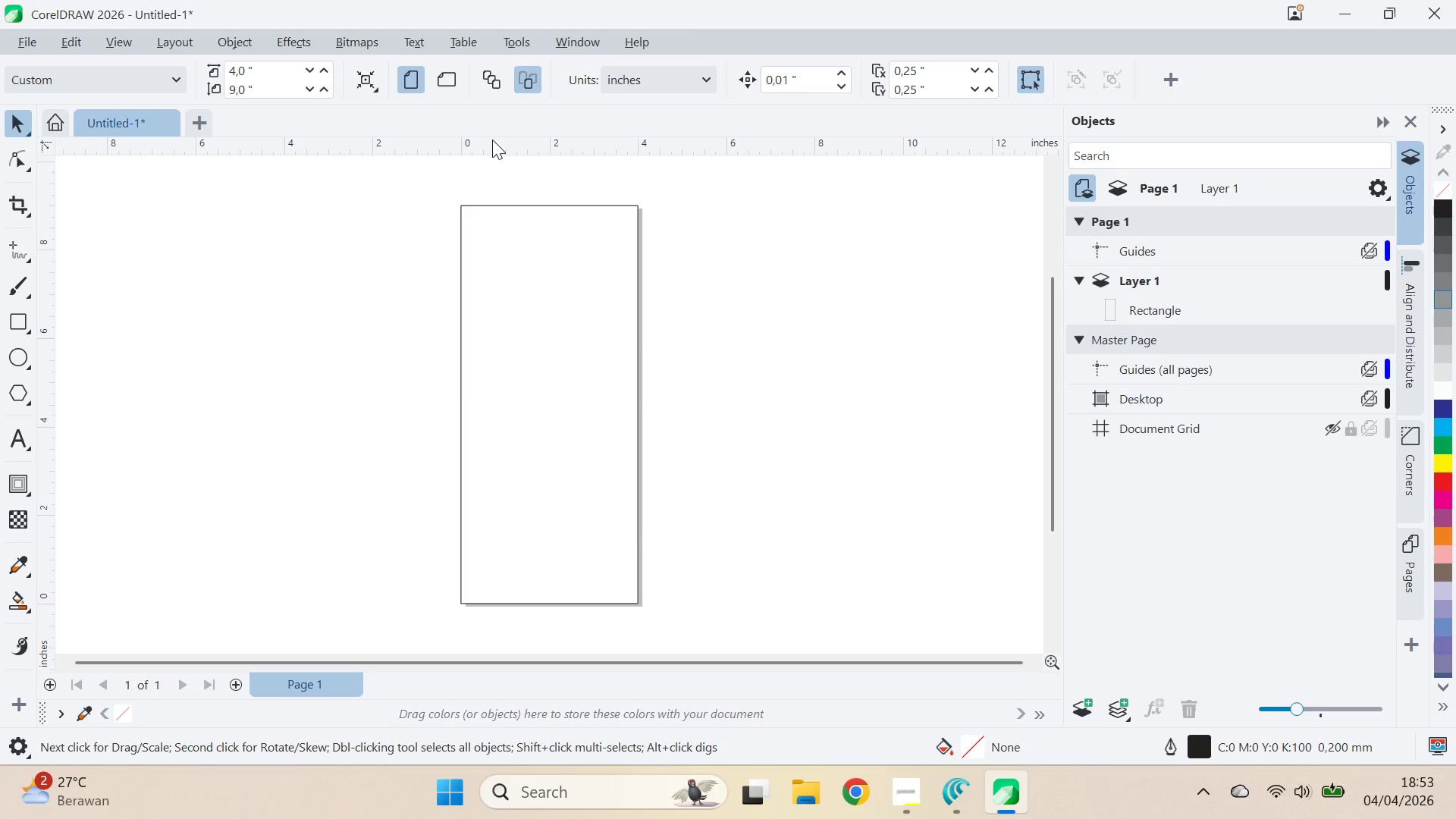 
key(Alt+AltLeft)
 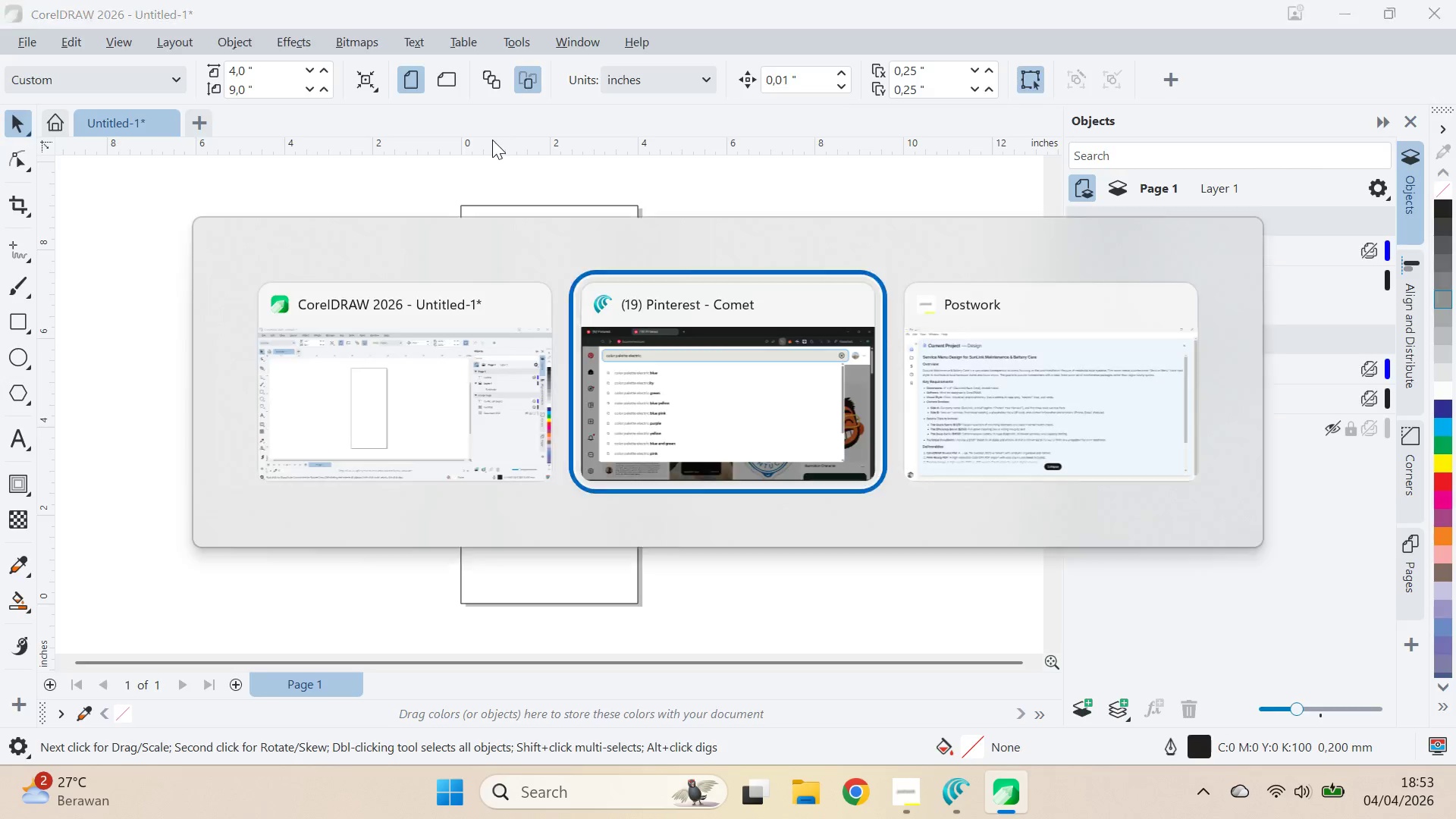 
key(Alt+Tab)
 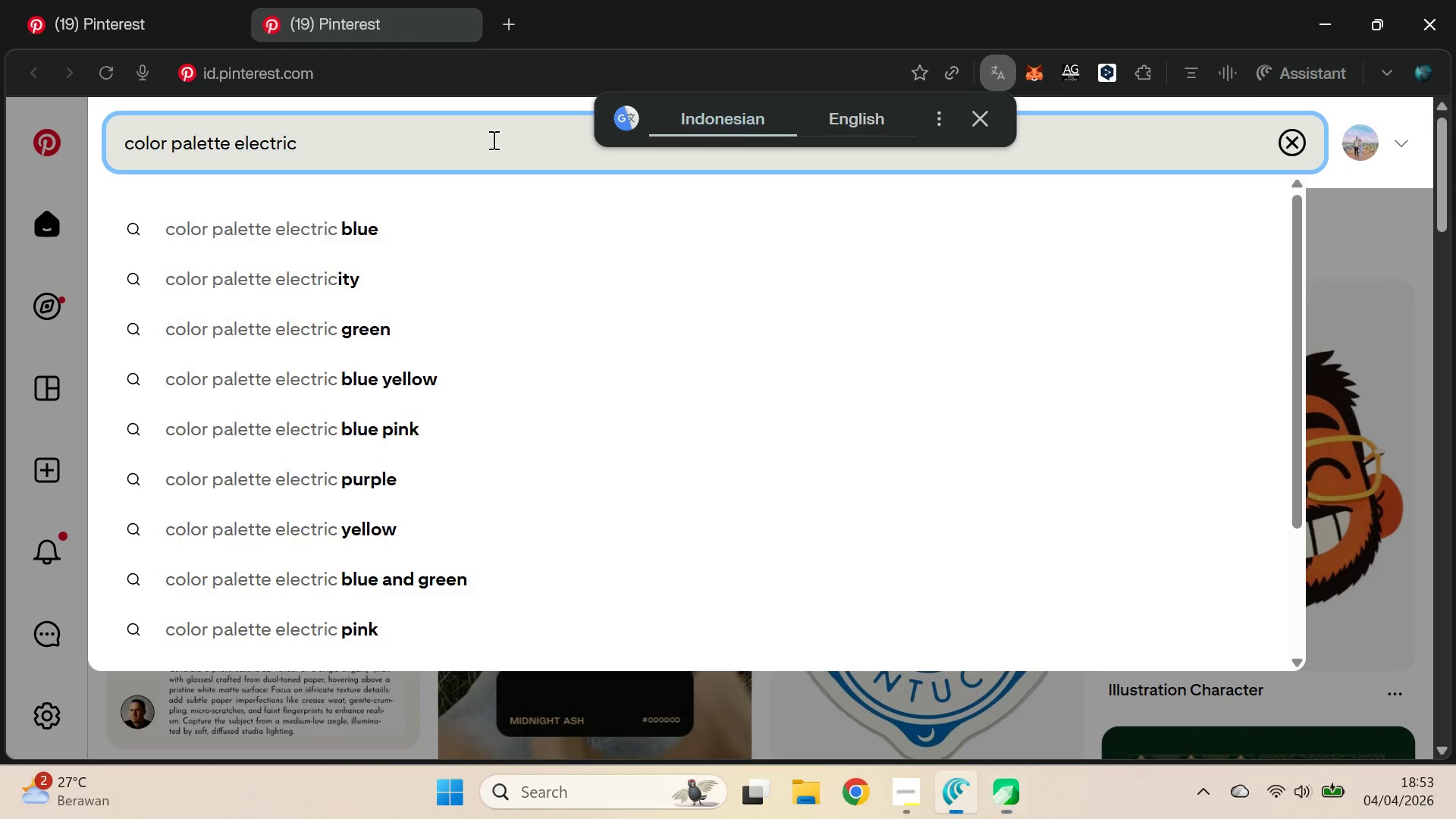 
key(Alt+Tab)
 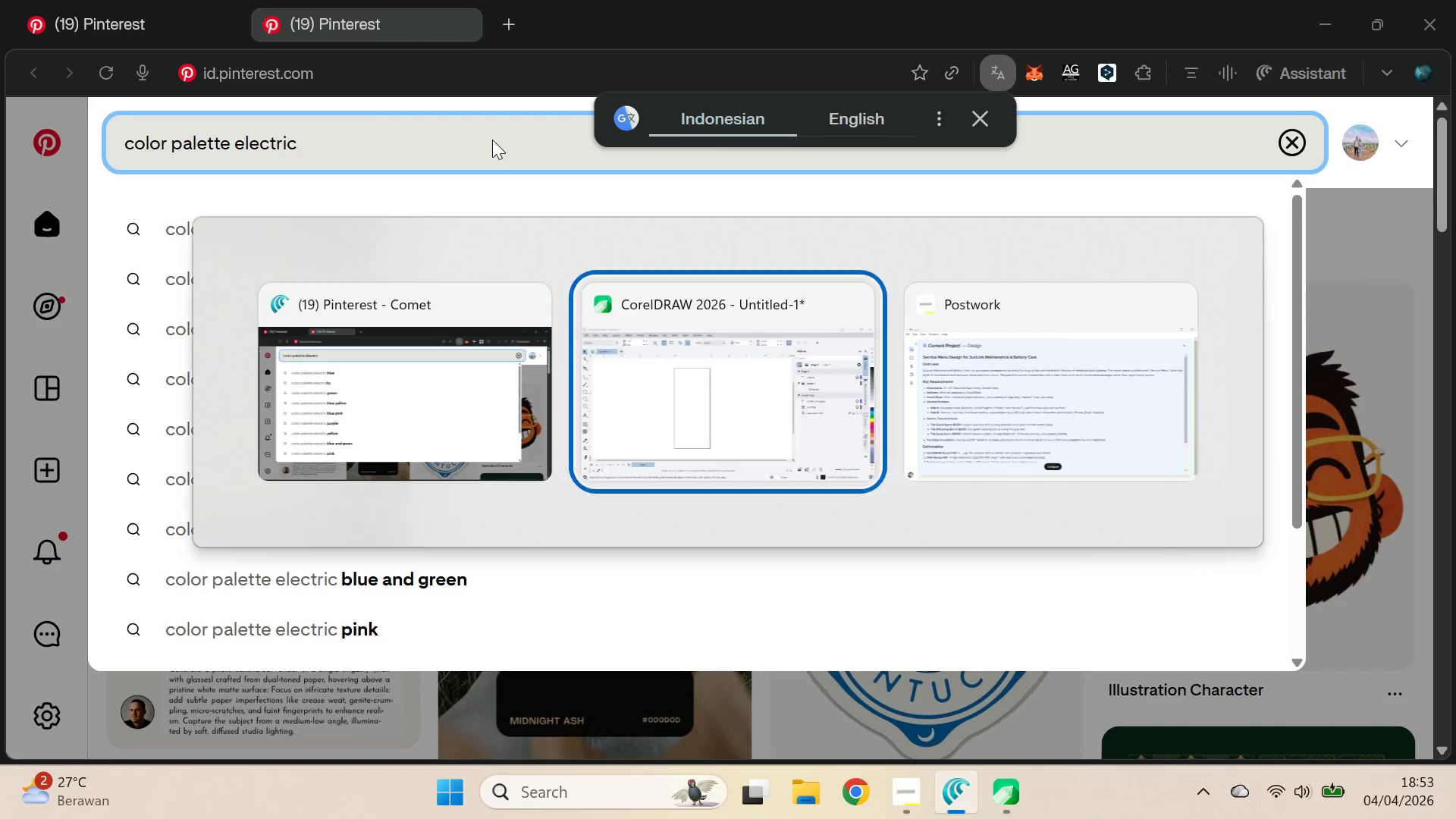 
key(Alt+Tab)